 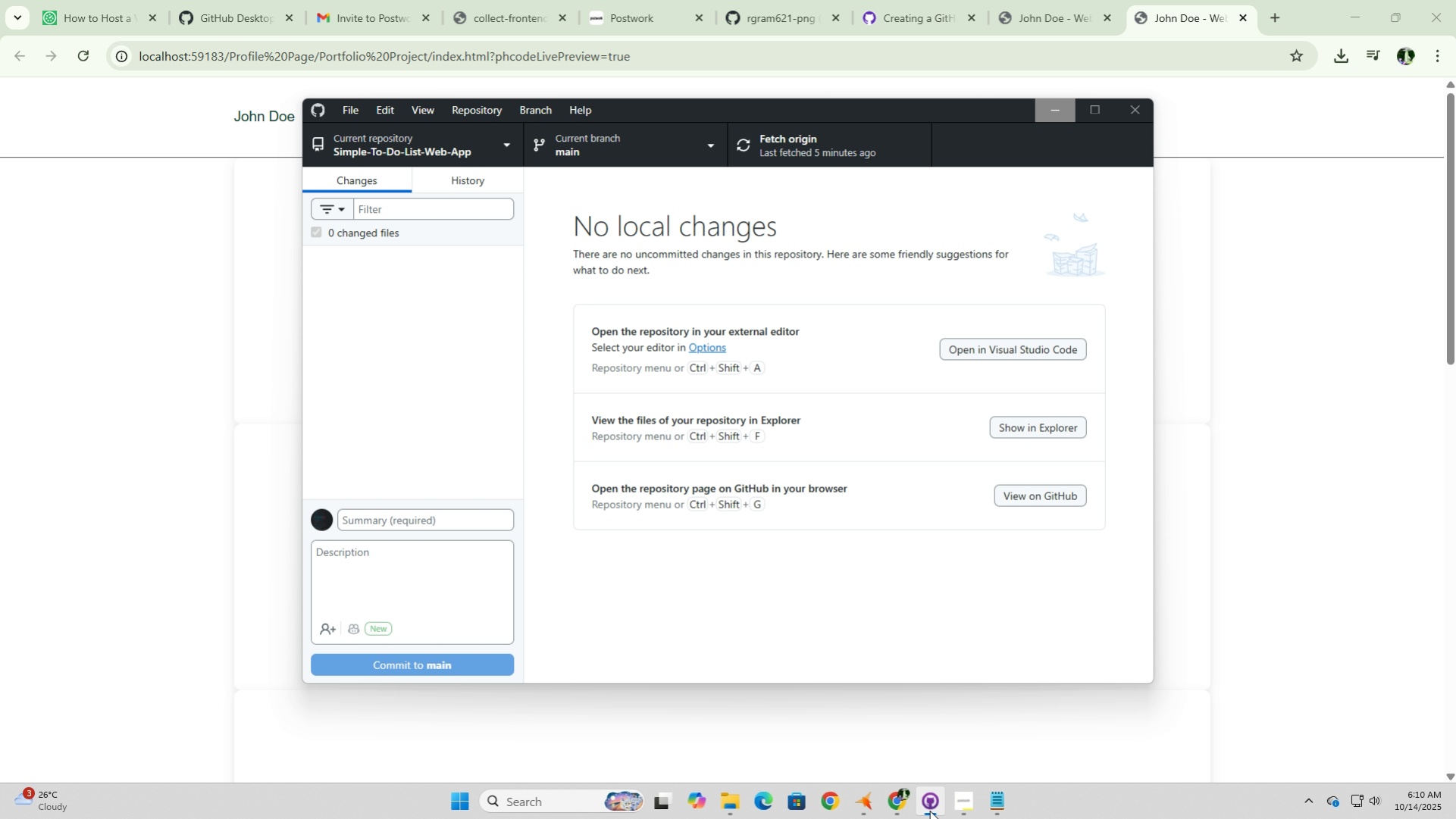 
left_click([929, 810])
 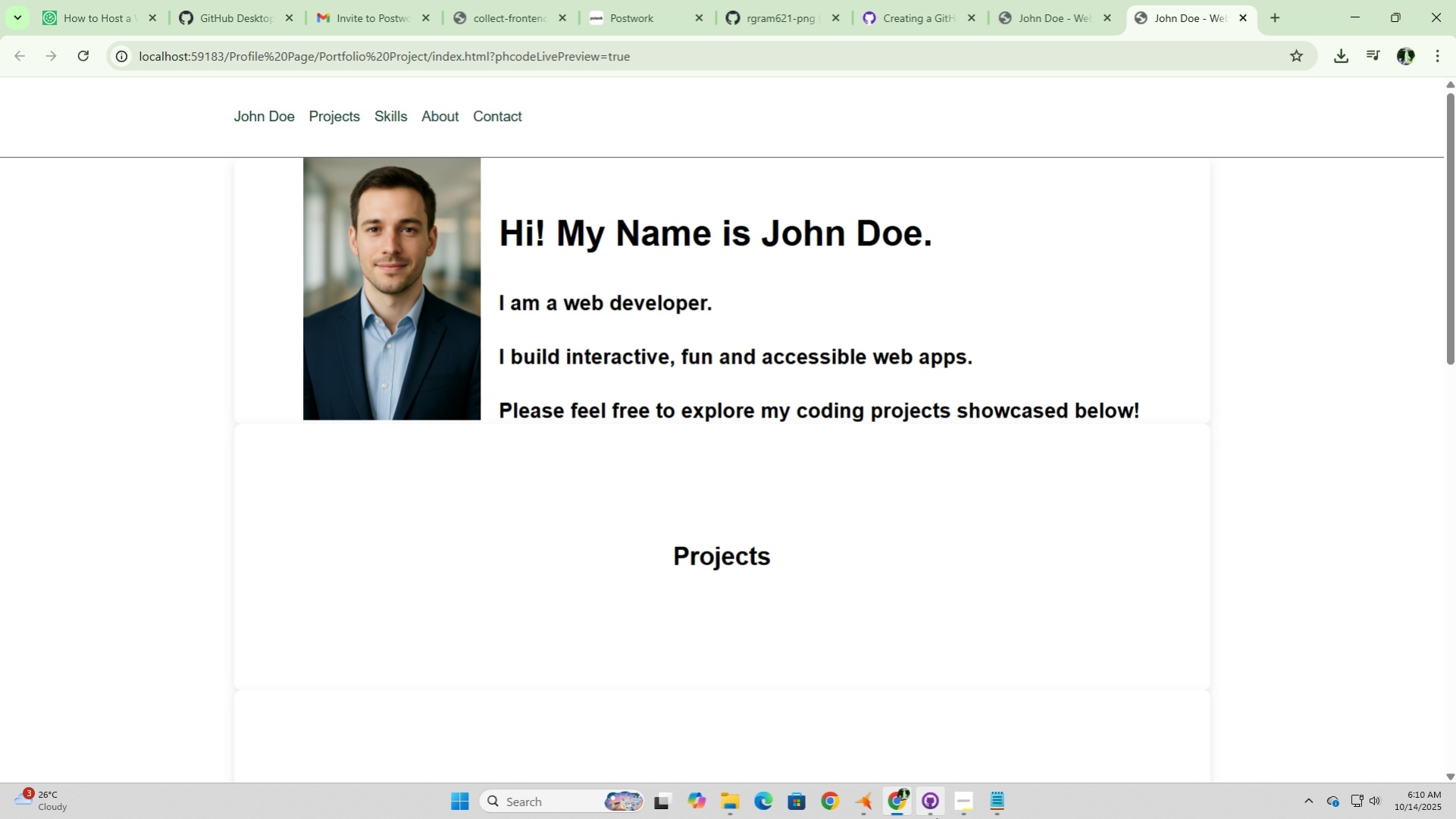 
left_click([928, 805])
 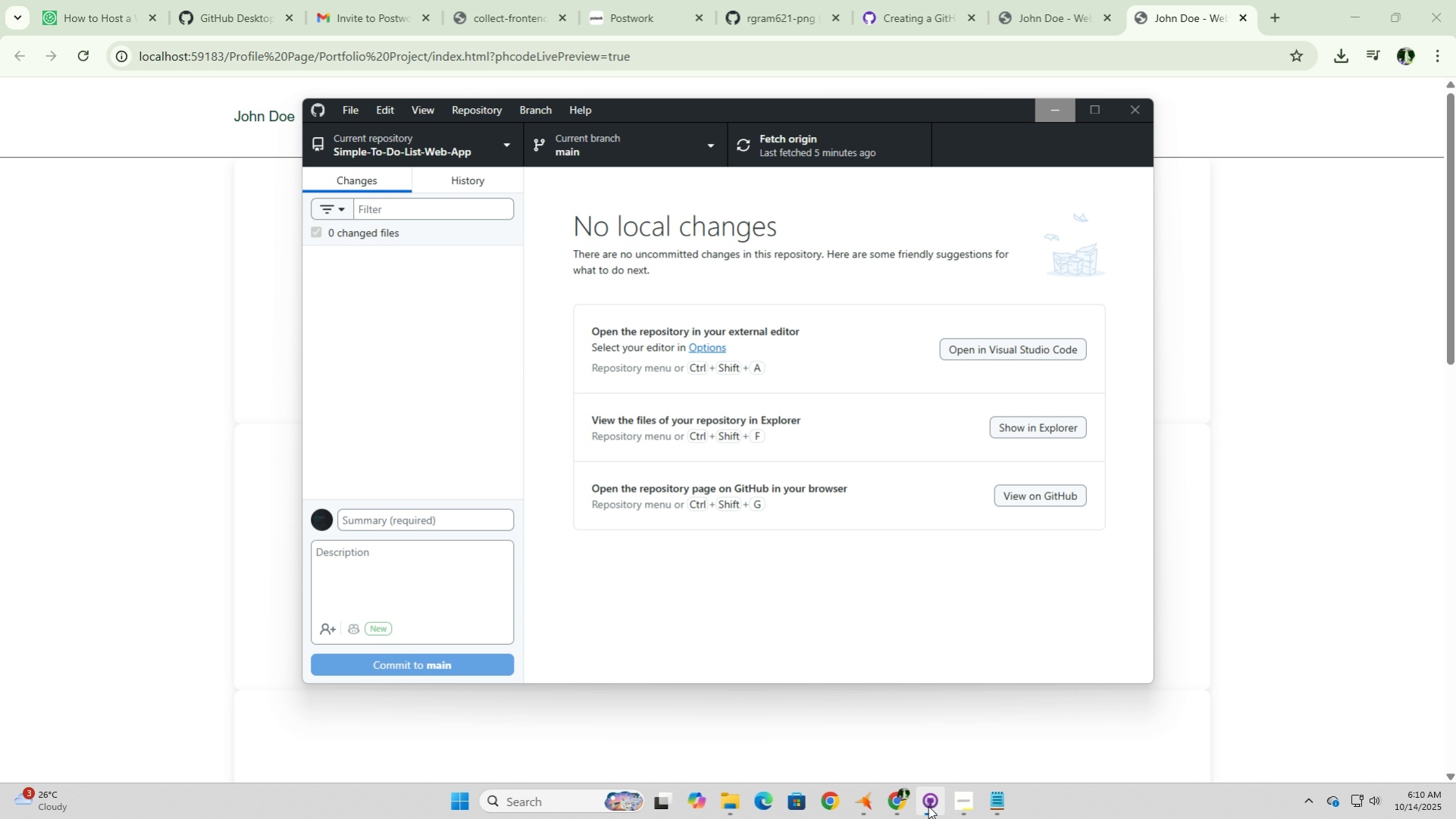 
left_click([928, 805])
 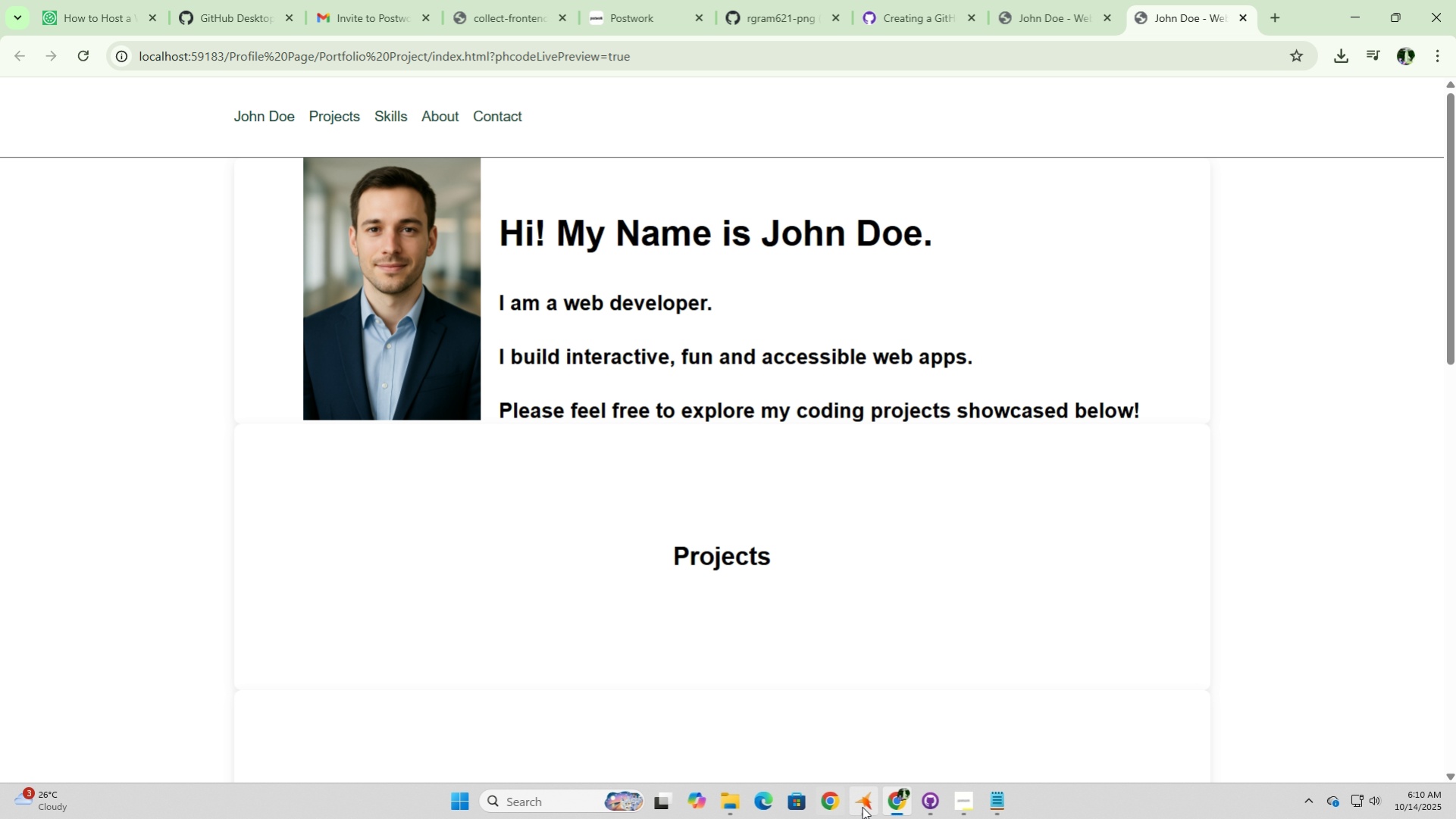 
left_click([866, 806])
 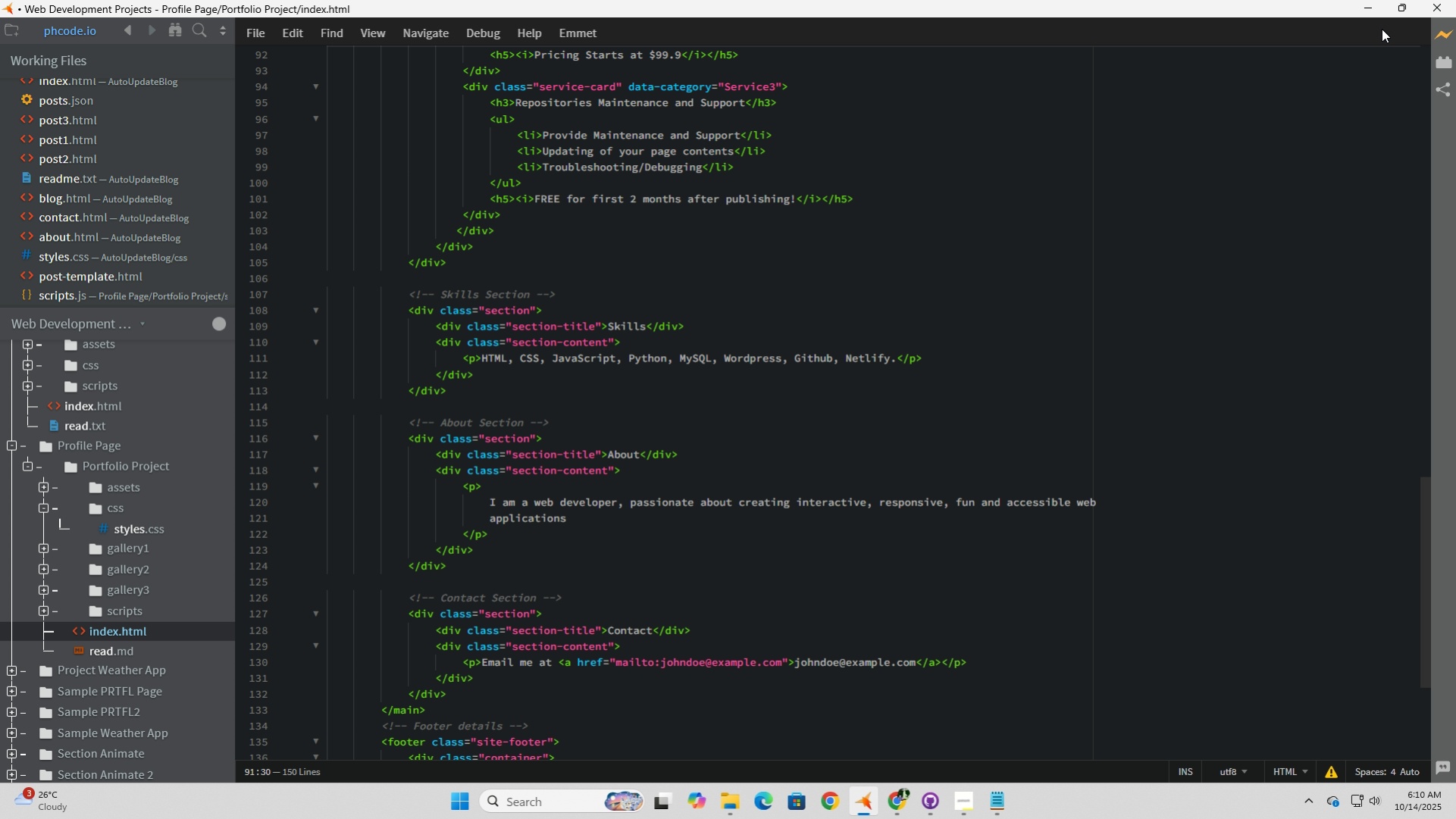 
left_click_drag(start_coordinate=[1454, 33], to_coordinate=[1449, 31])
 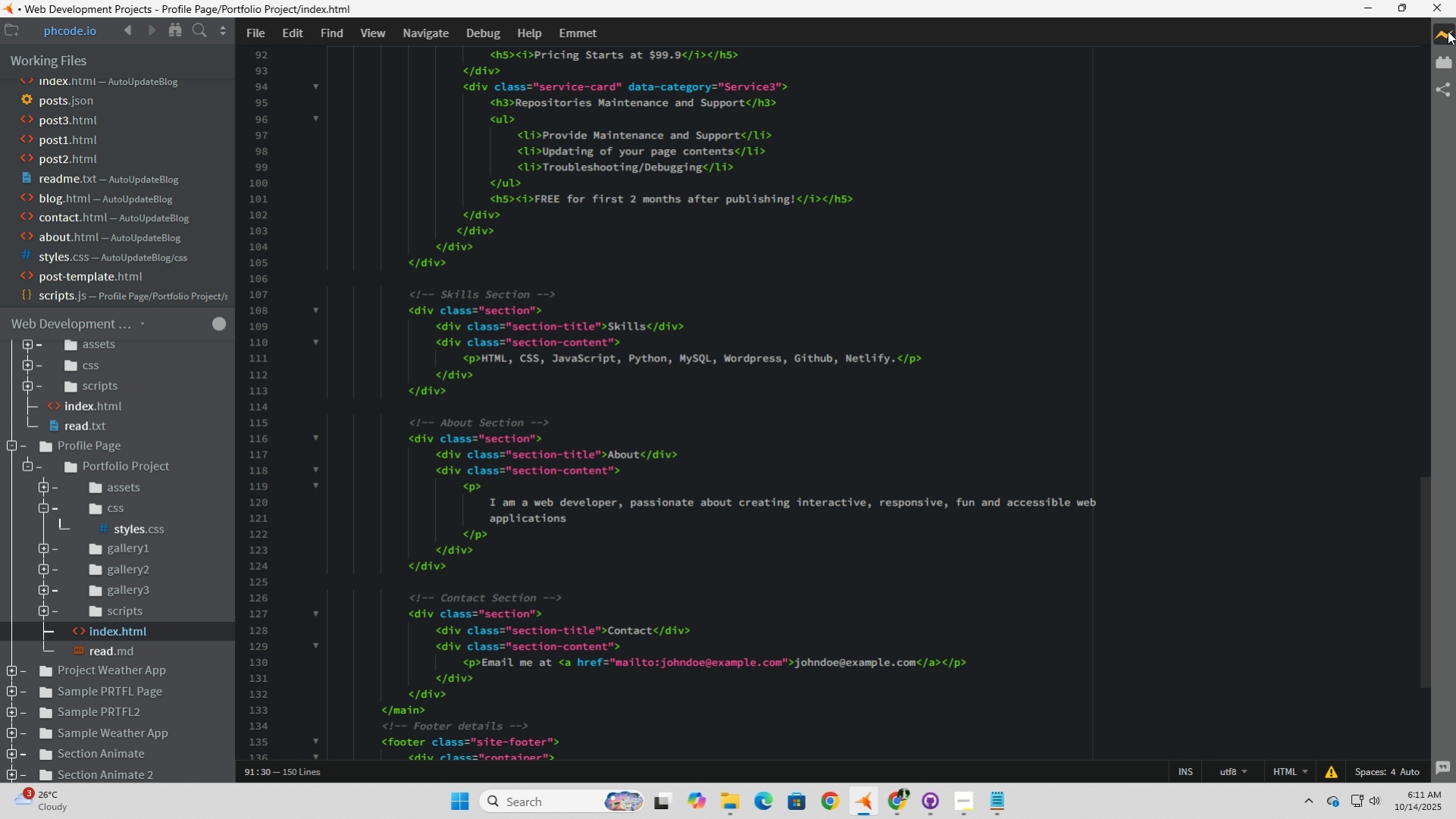 
left_click([1447, 31])
 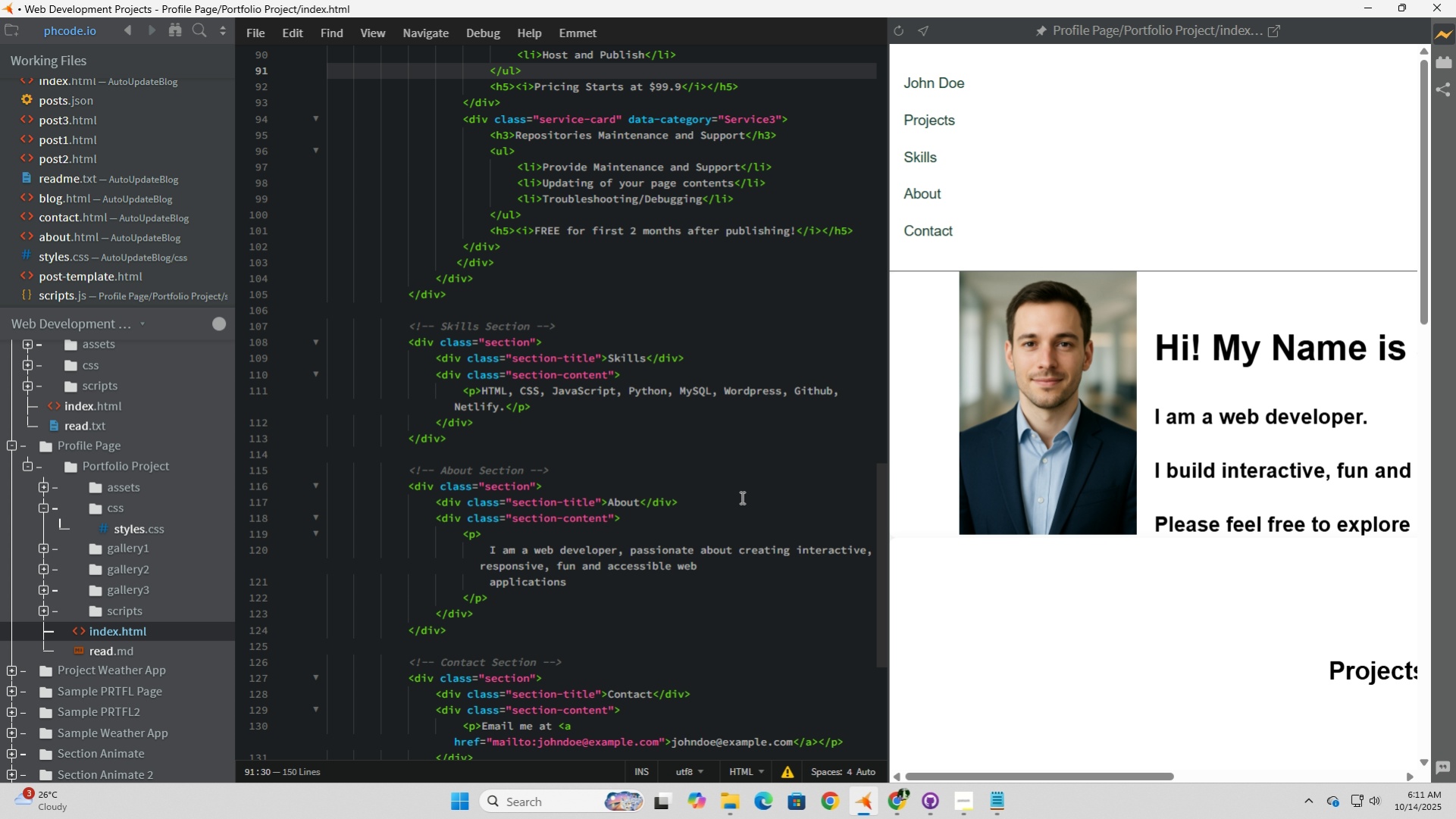 
scroll: coordinate [742, 497], scroll_direction: down, amount: 11.0
 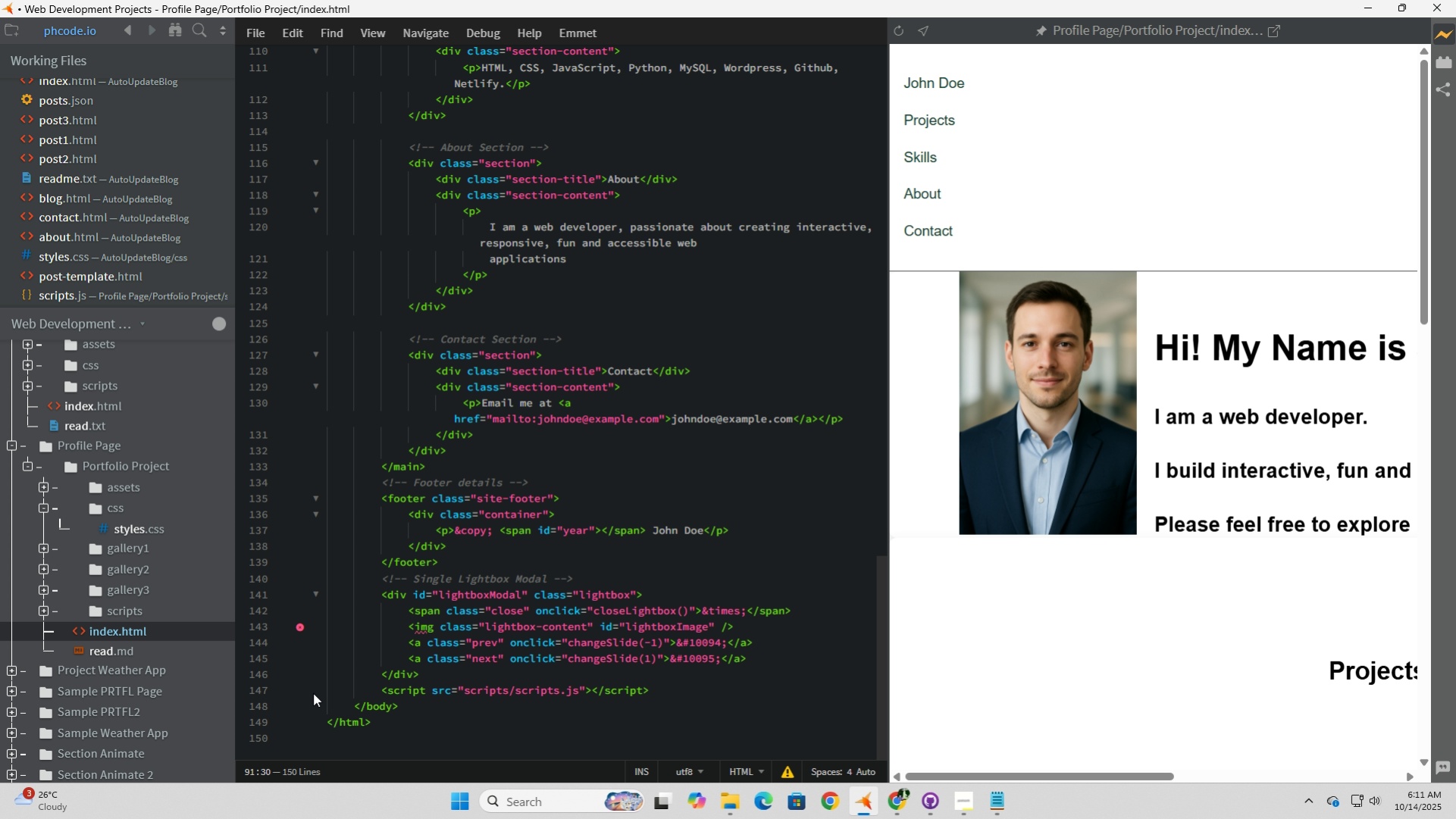 
wait(7.1)
 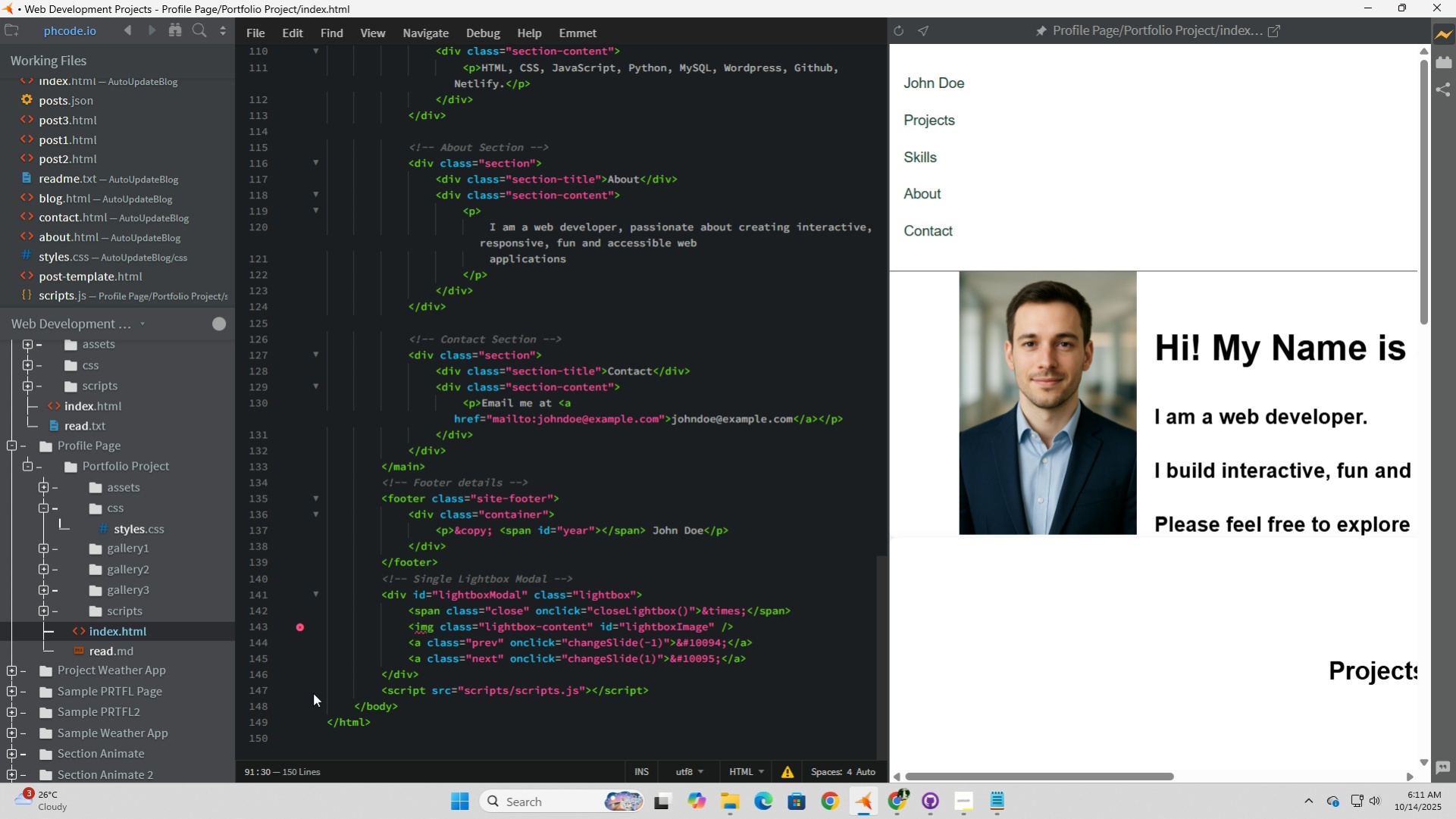 
scroll: coordinate [313, 690], scroll_direction: up, amount: 15.0
 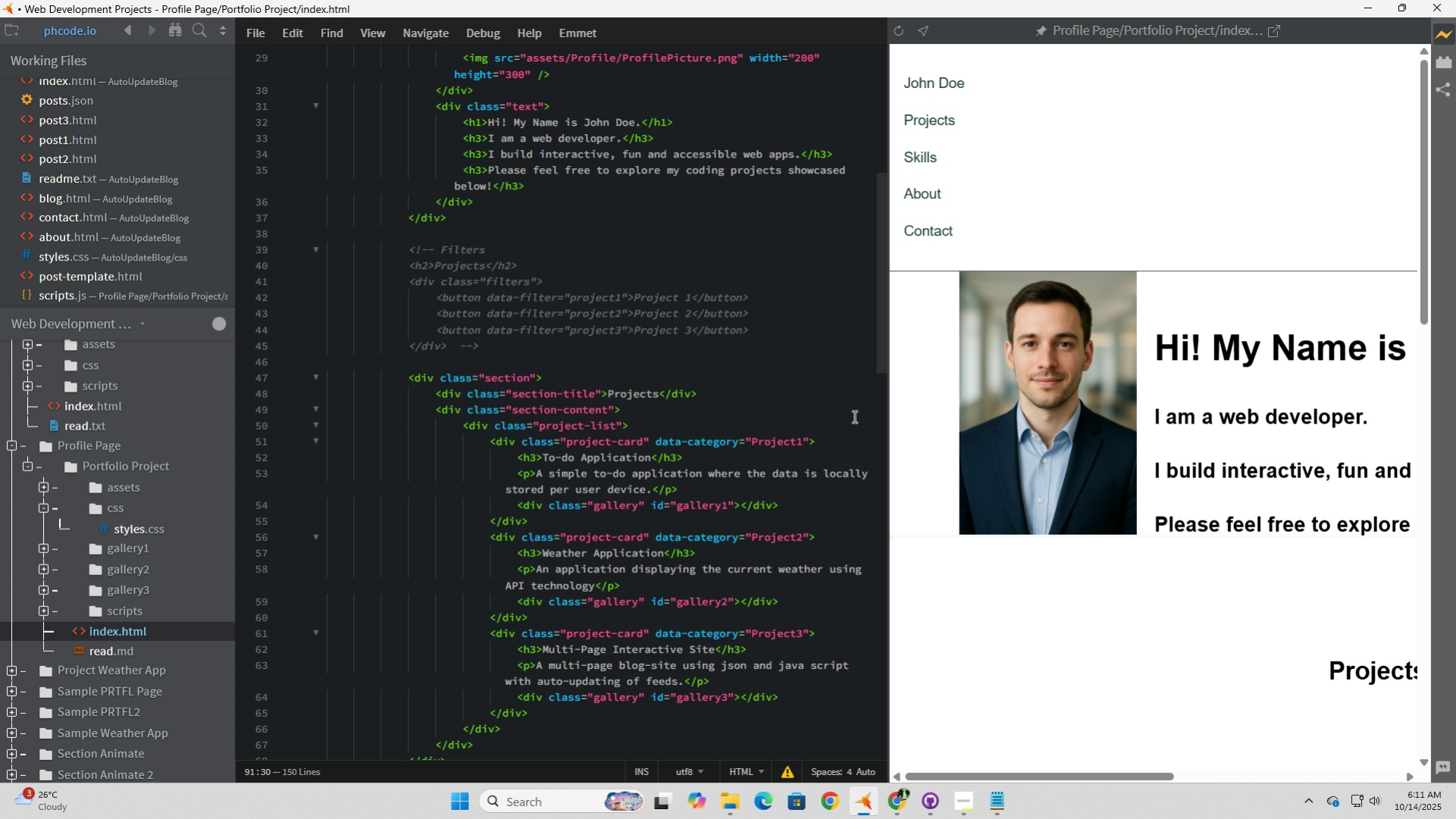 
left_click([831, 303])
 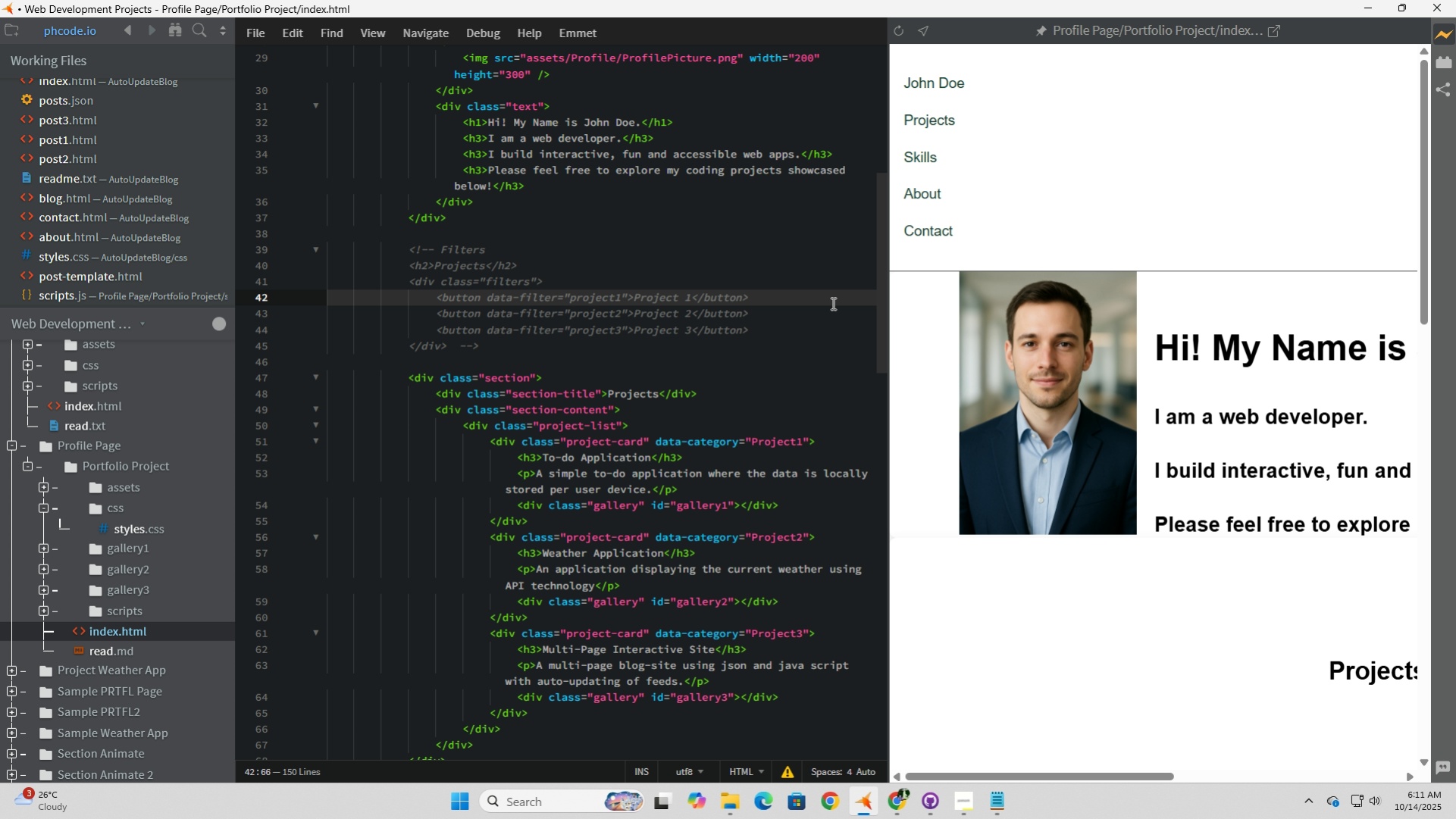 
wait(5.79)
 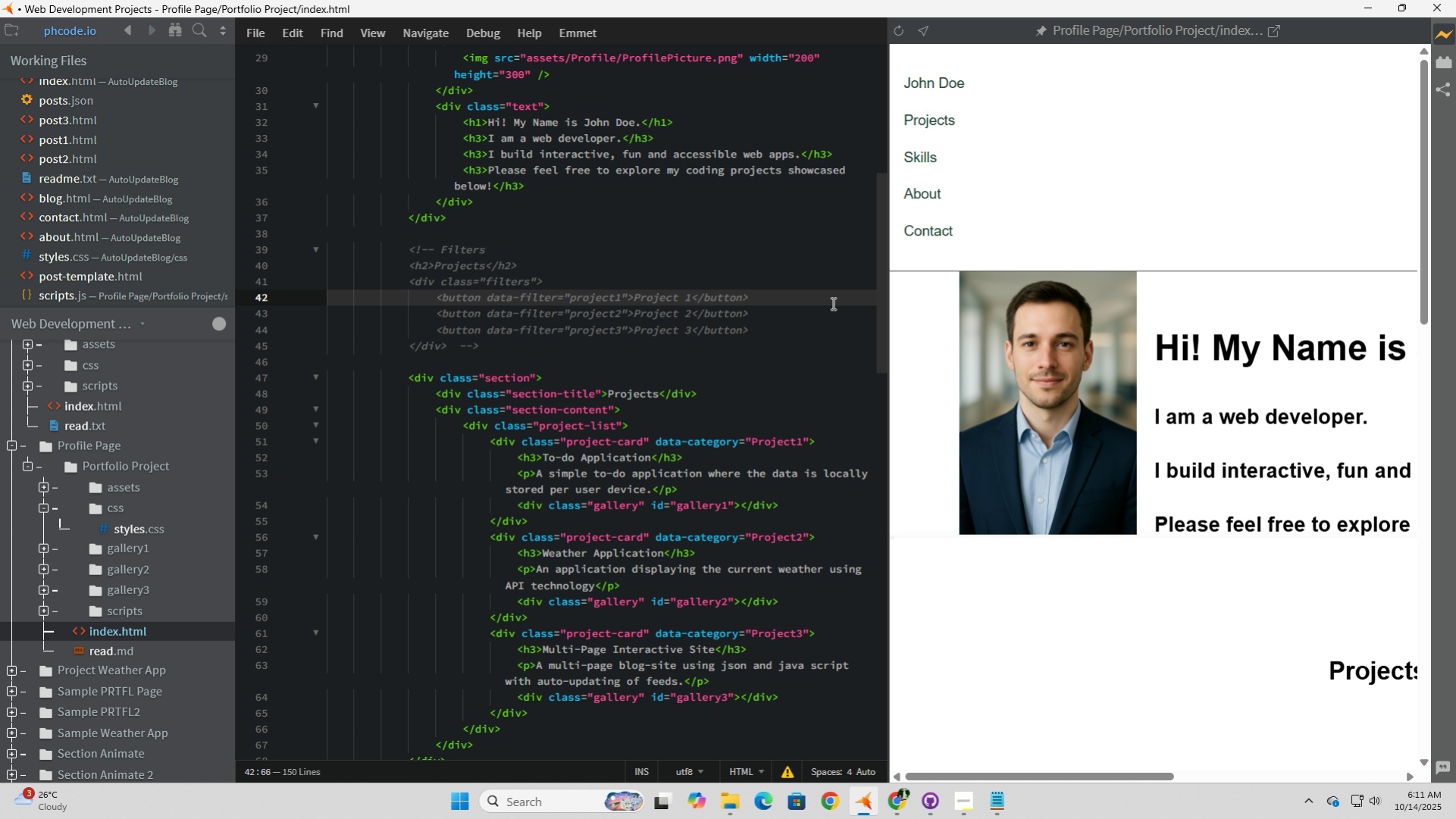 
left_click([525, 352])
 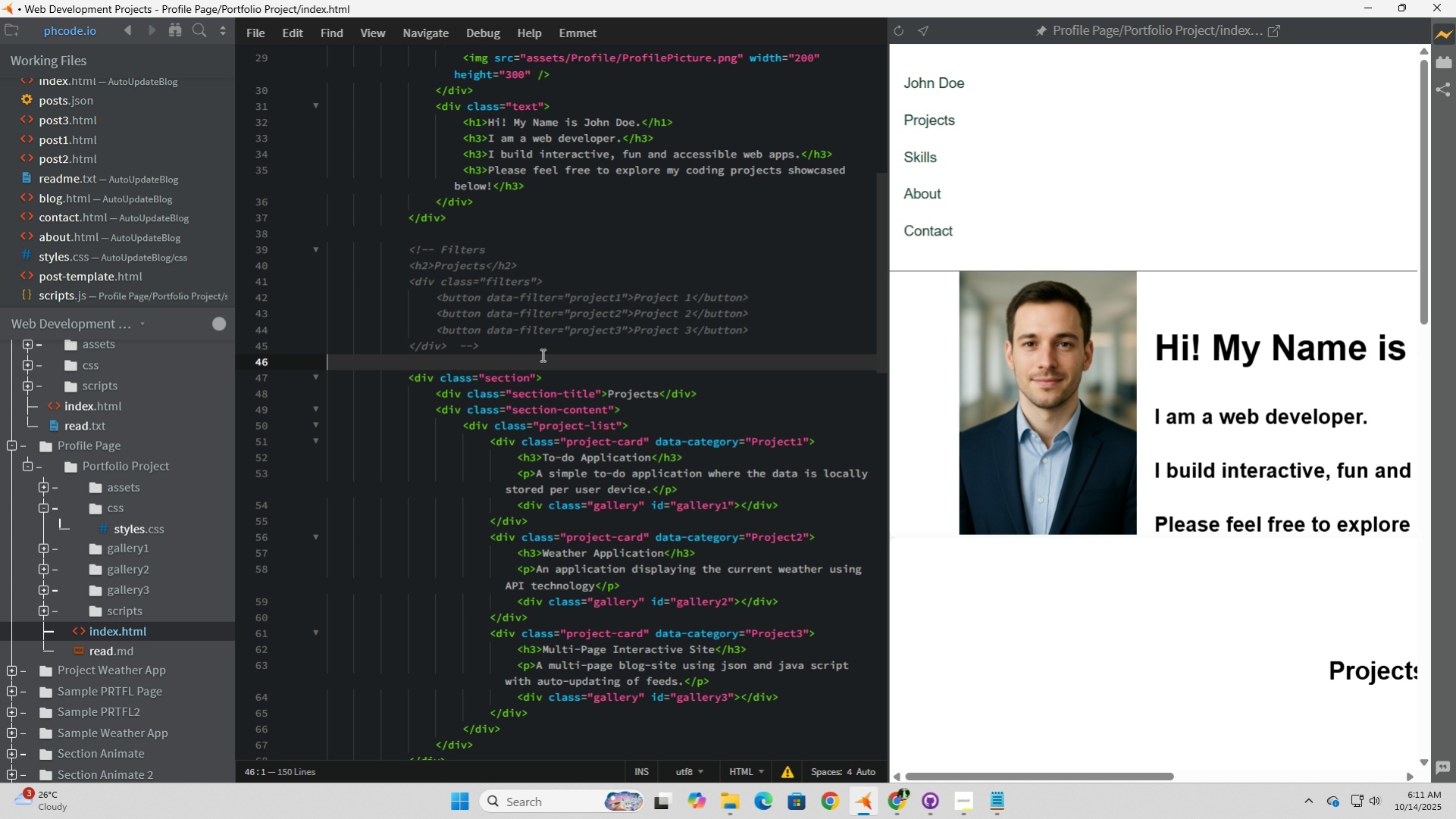 
double_click([541, 355])
 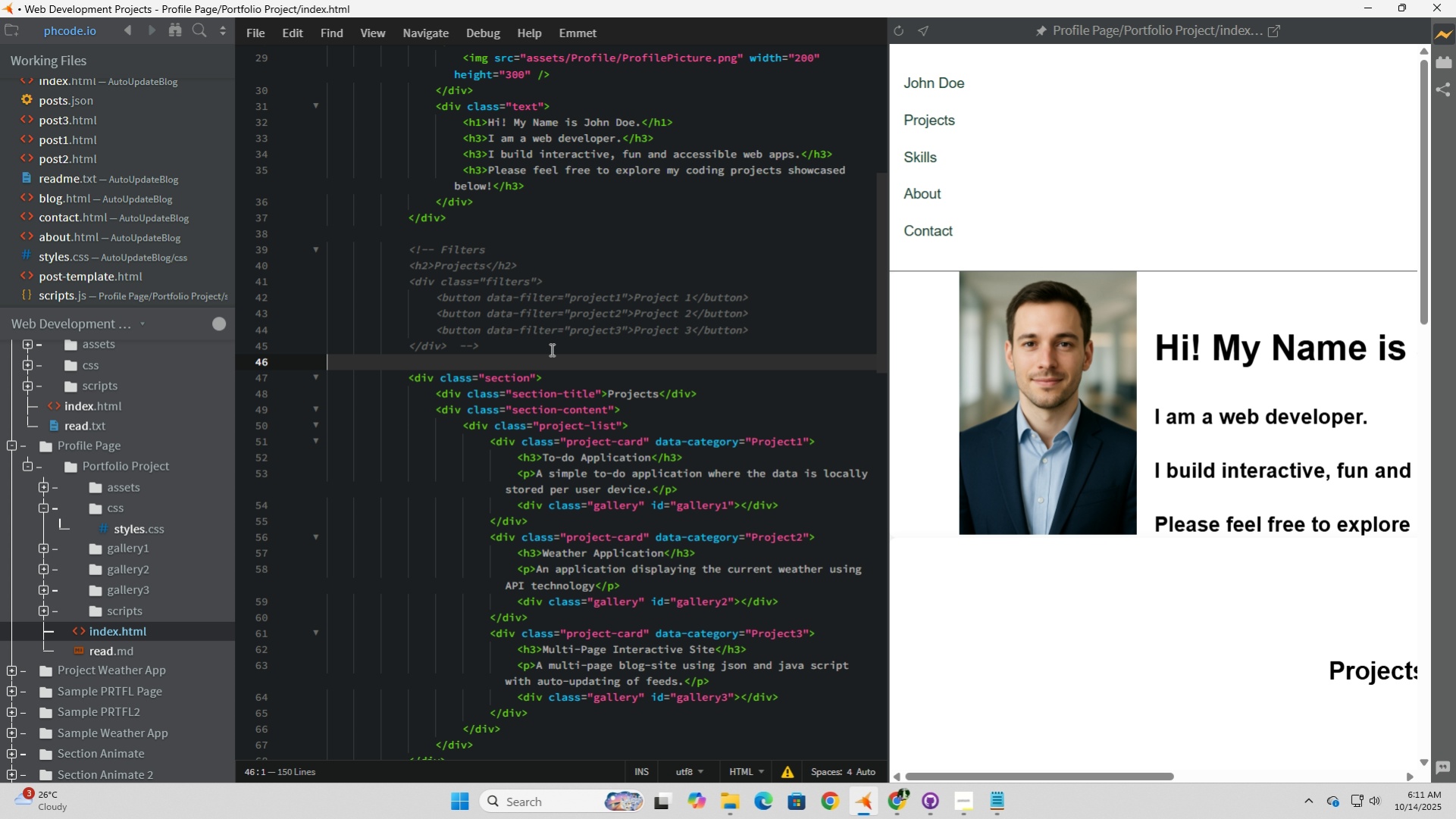 
scroll: coordinate [551, 347], scroll_direction: up, amount: 11.0
 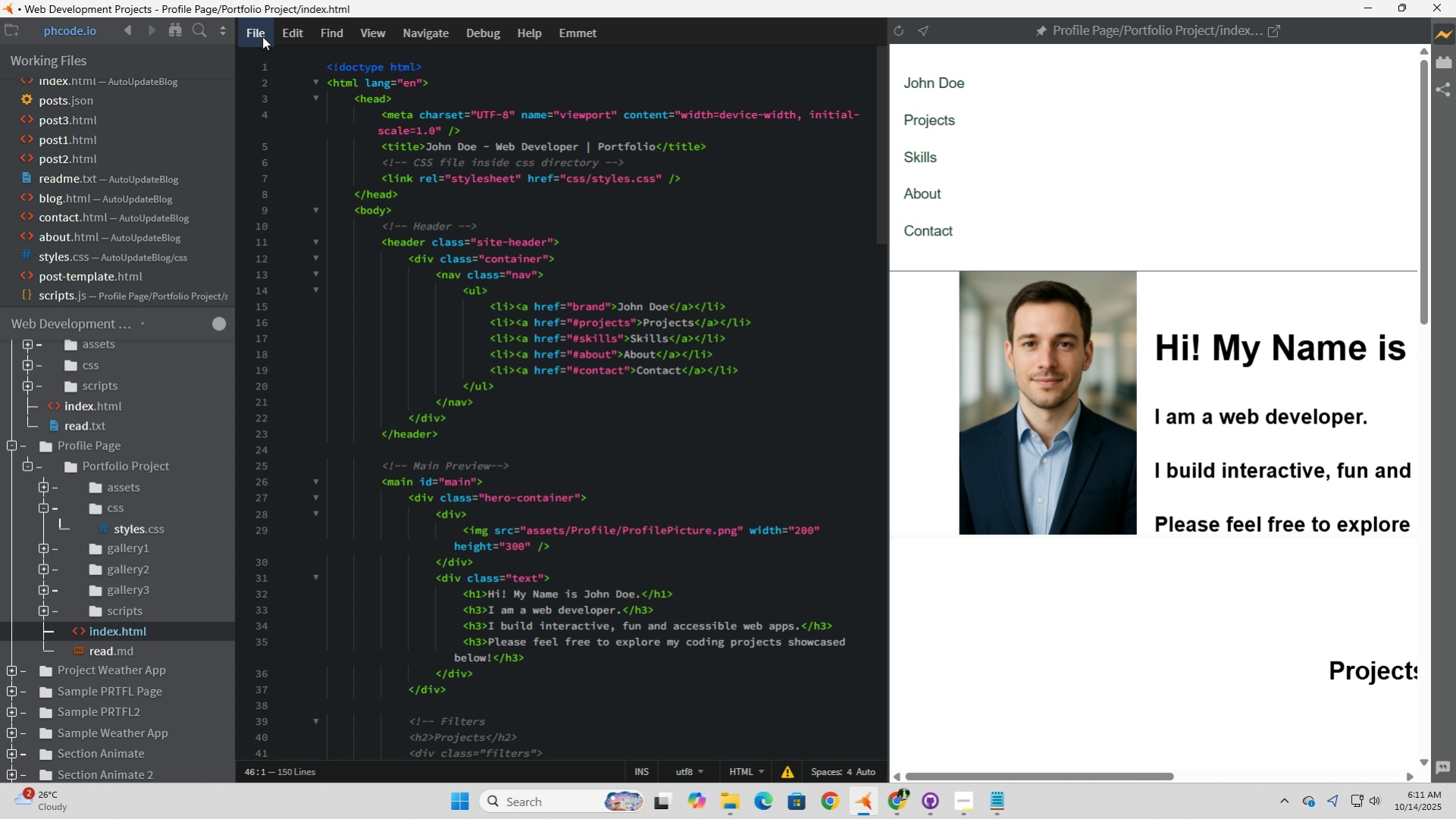 
left_click([262, 36])
 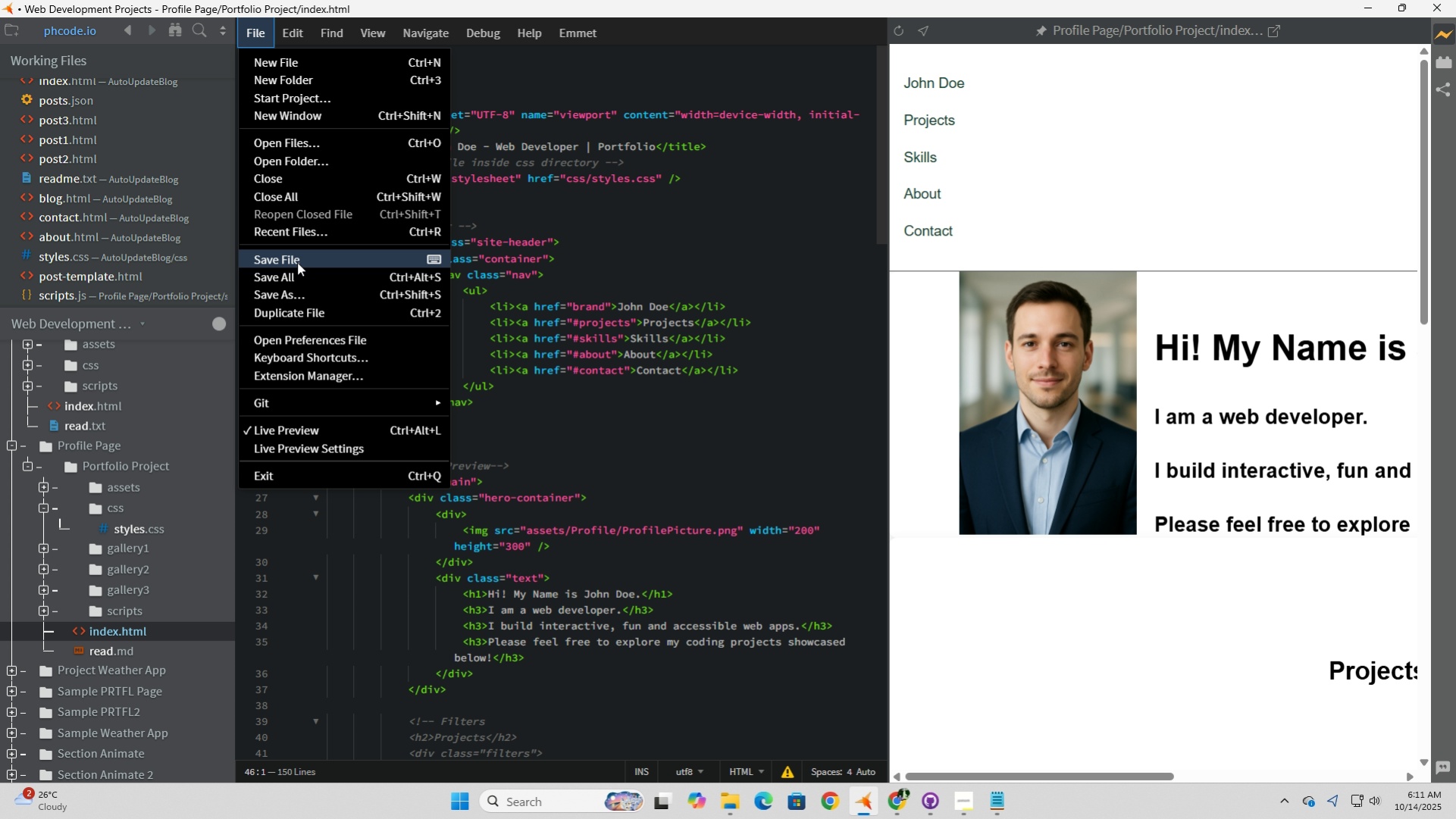 
left_click([296, 255])
 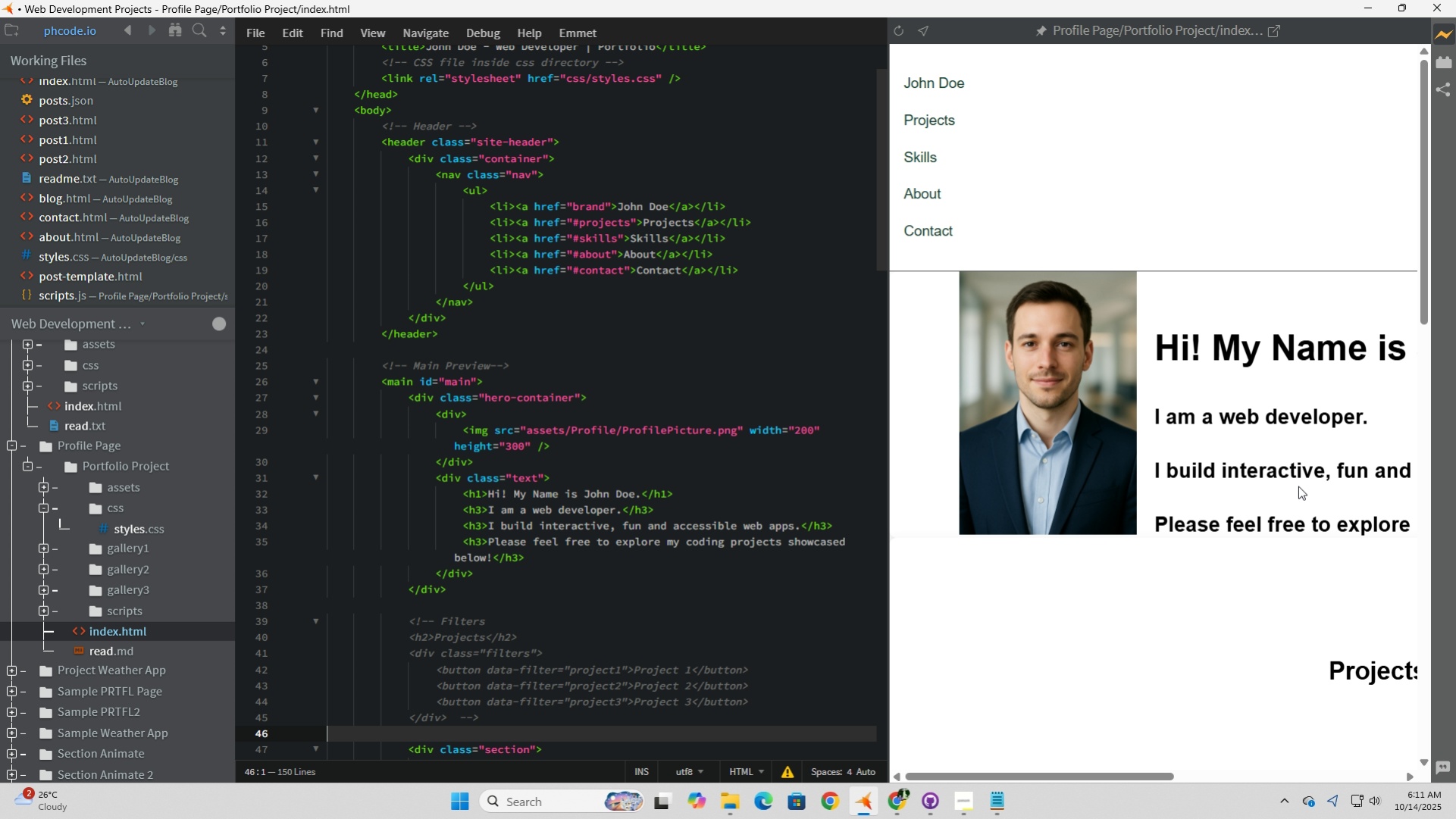 
scroll: coordinate [1301, 486], scroll_direction: down, amount: 14.0
 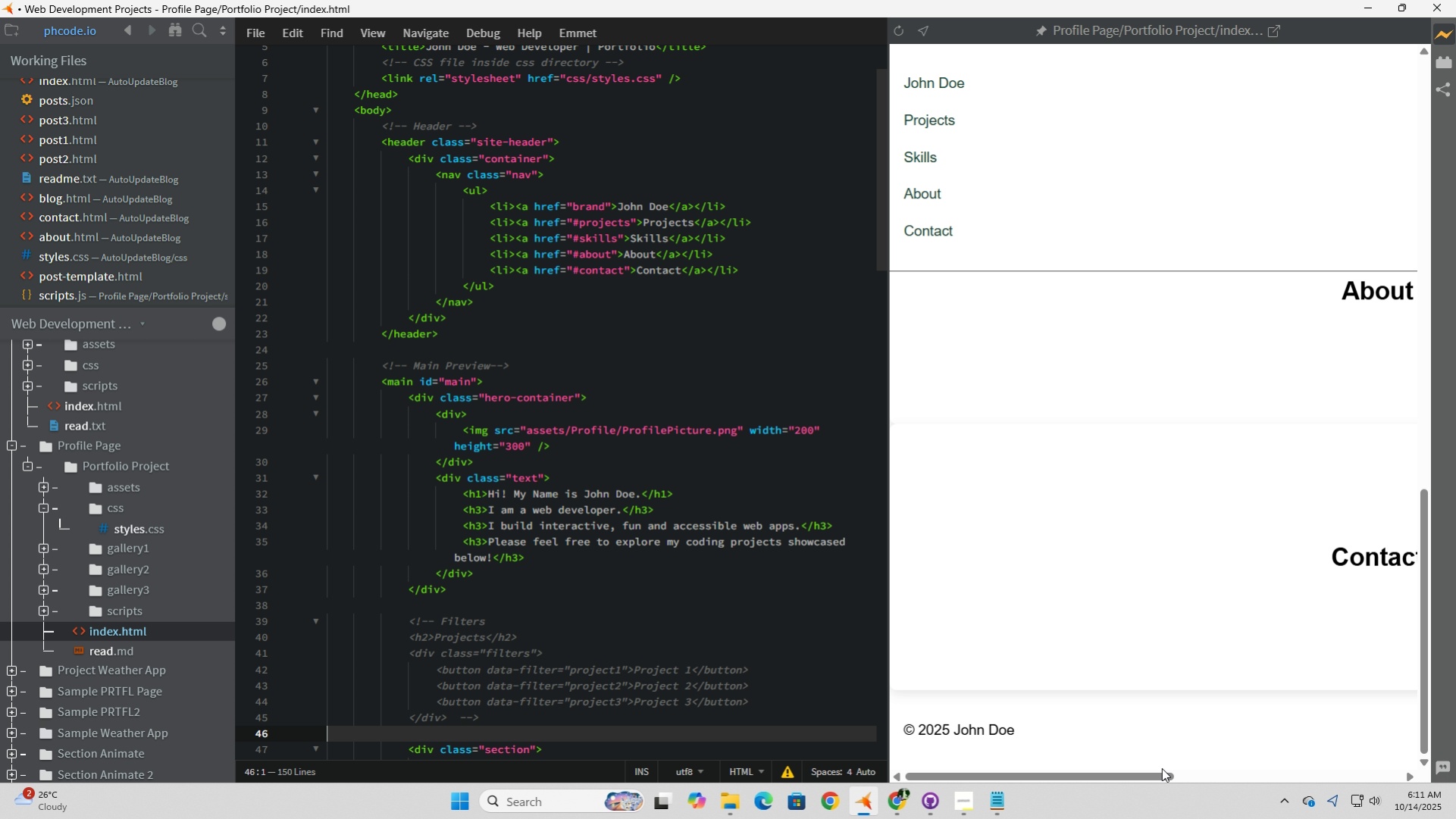 
left_click_drag(start_coordinate=[1163, 767], to_coordinate=[1291, 767])
 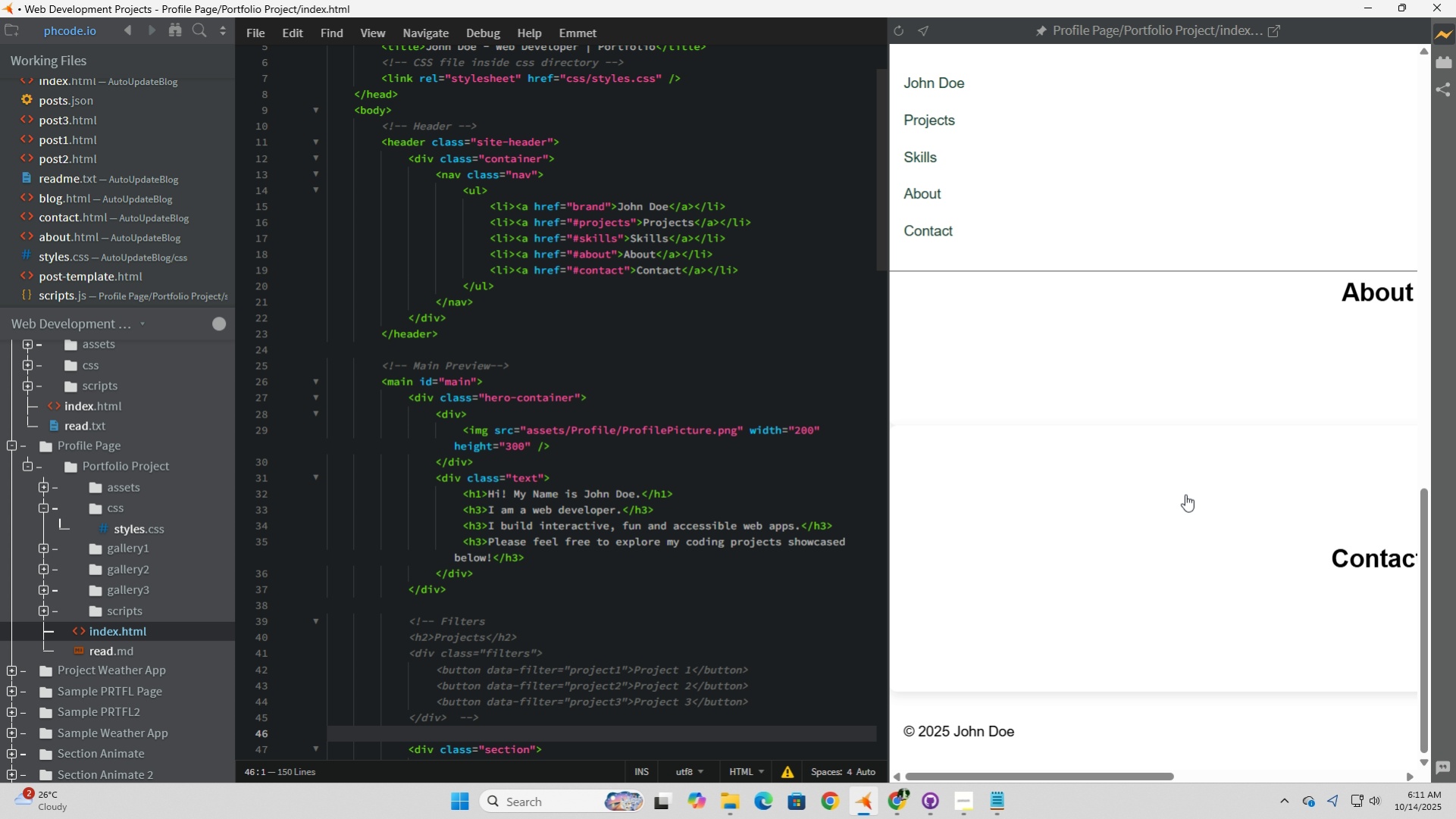 
scroll: coordinate [1218, 502], scroll_direction: up, amount: 9.0